 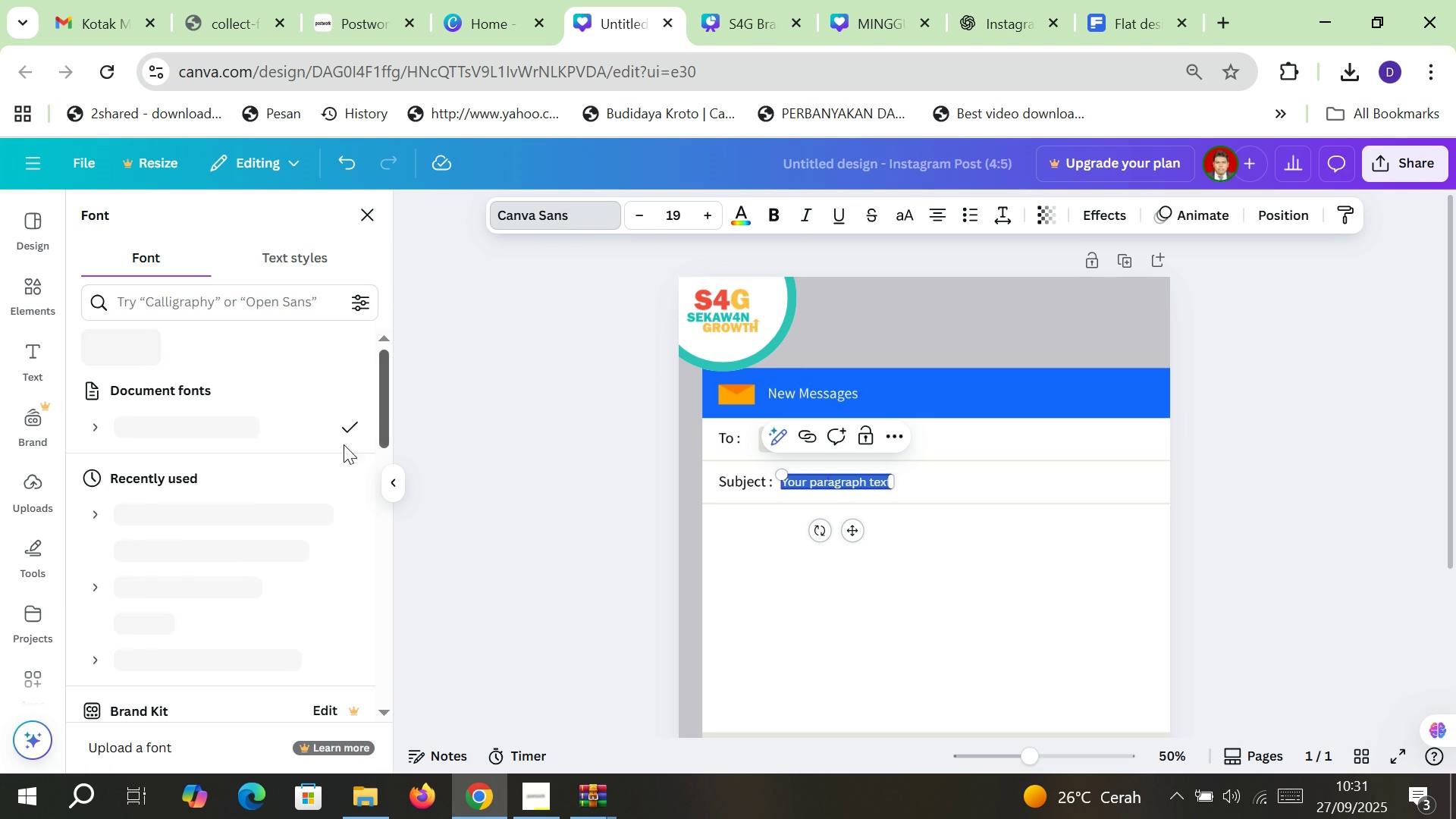 
left_click([211, 594])
 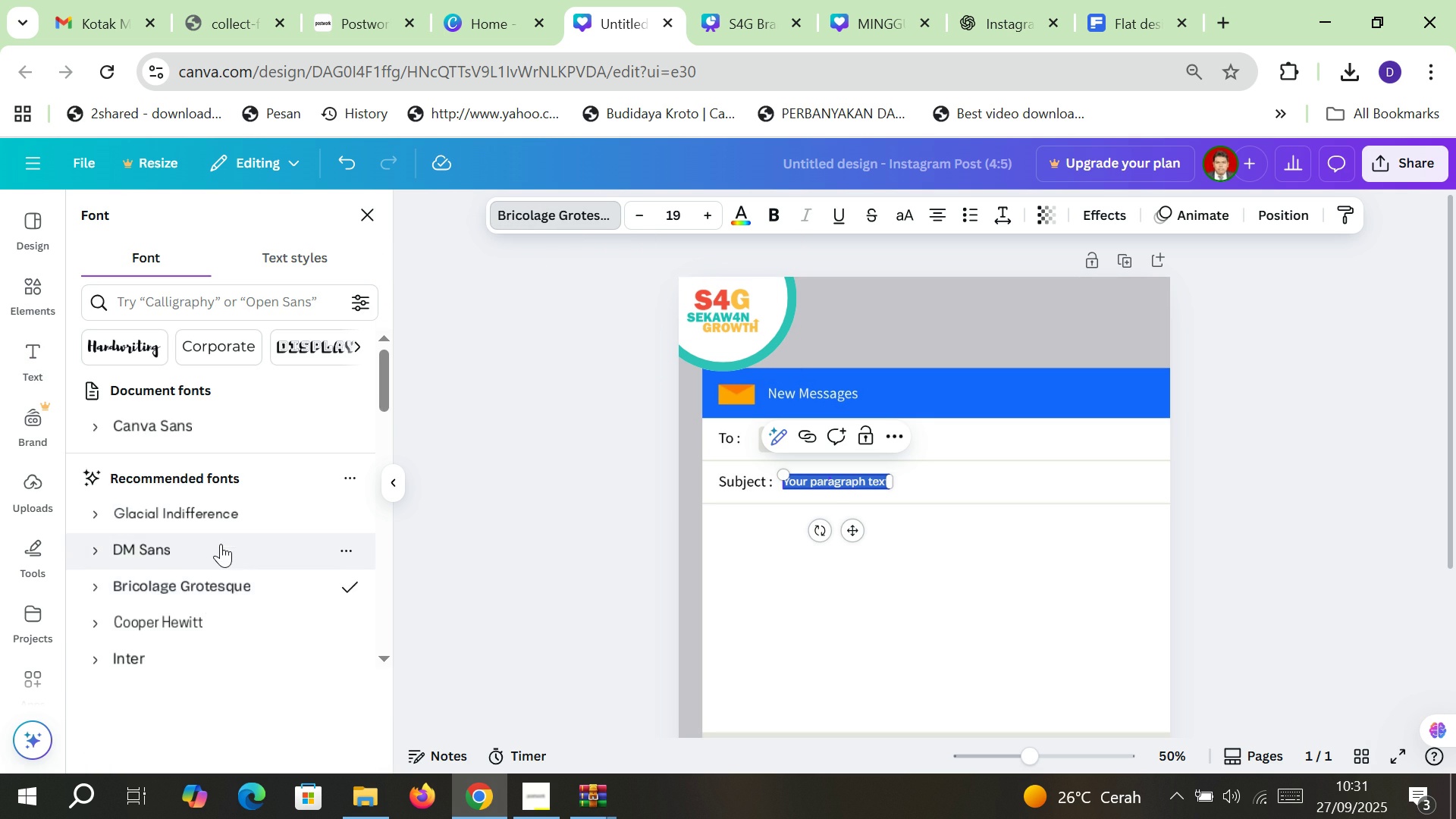 
scroll: coordinate [221, 544], scroll_direction: down, amount: 2.0
 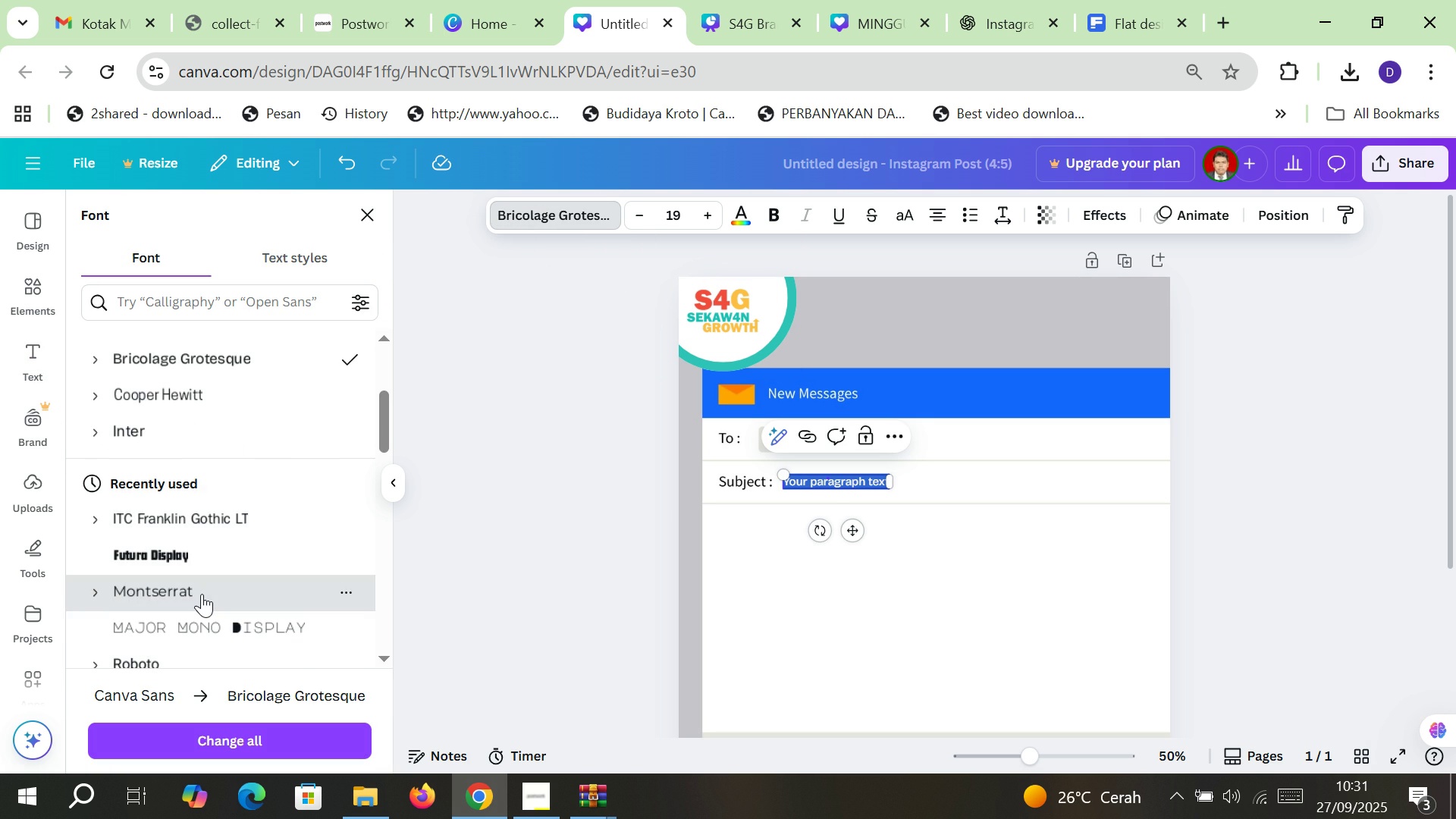 
left_click([202, 594])
 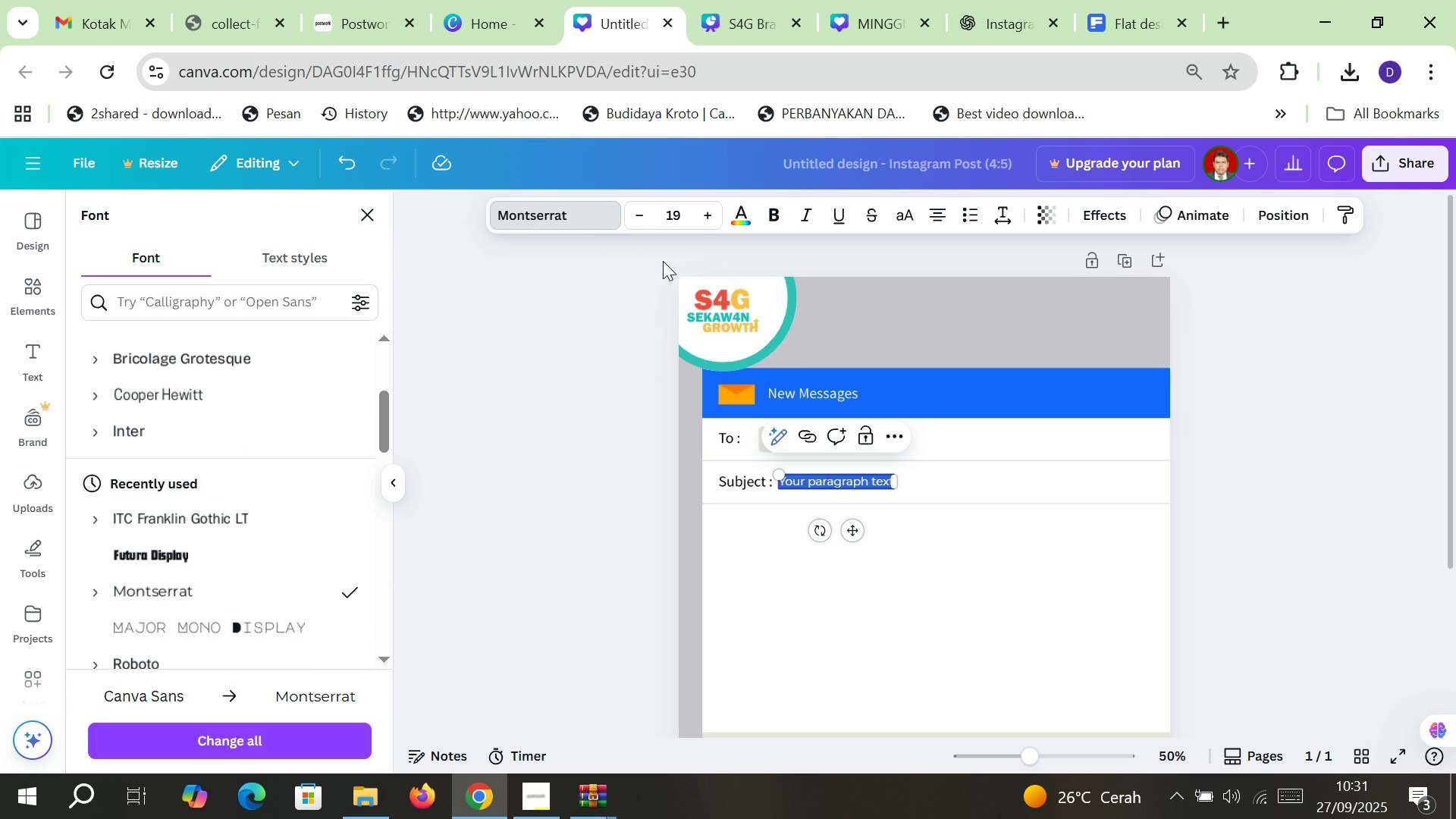 
left_click([682, 209])
 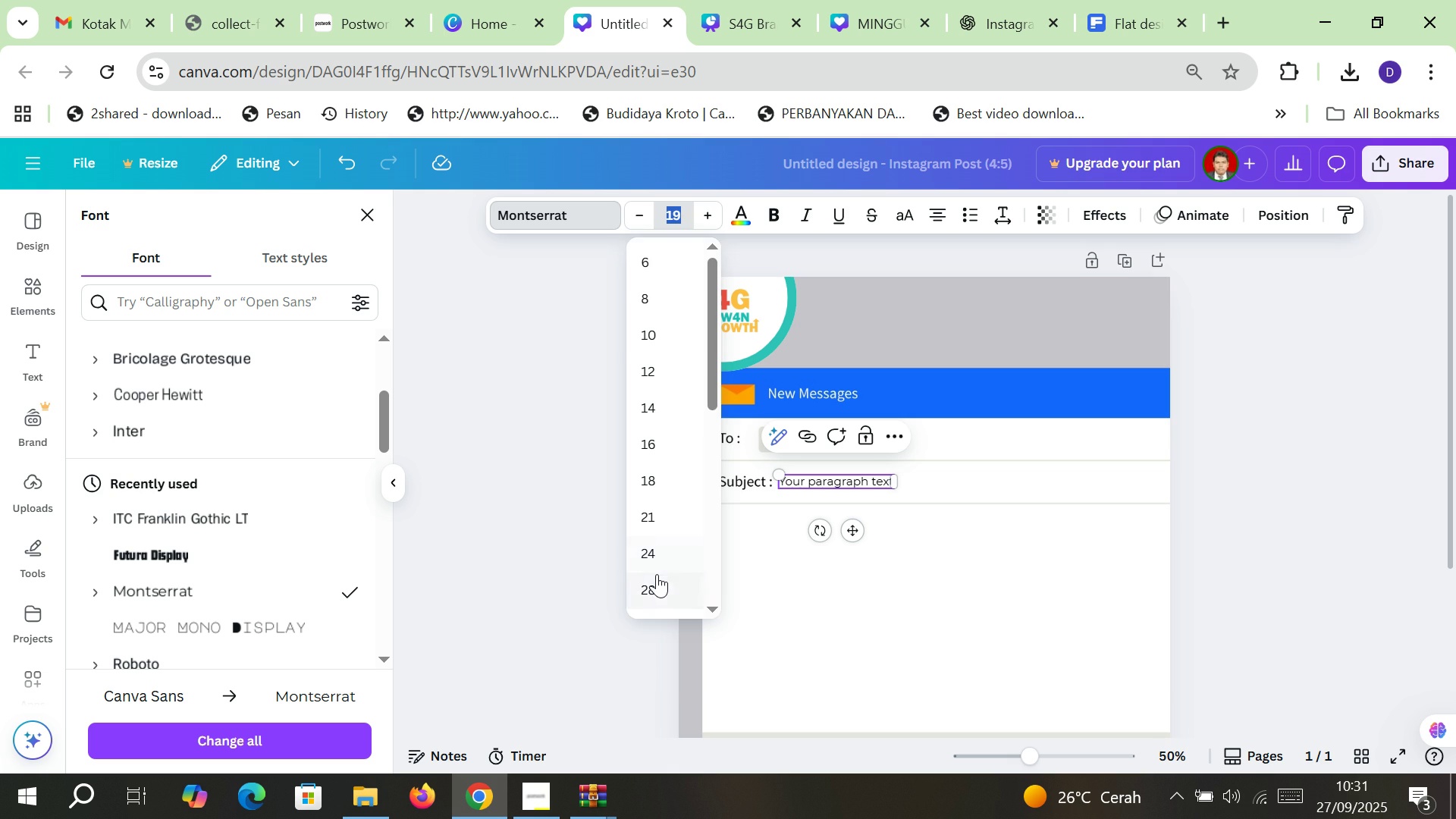 
left_click([661, 552])